 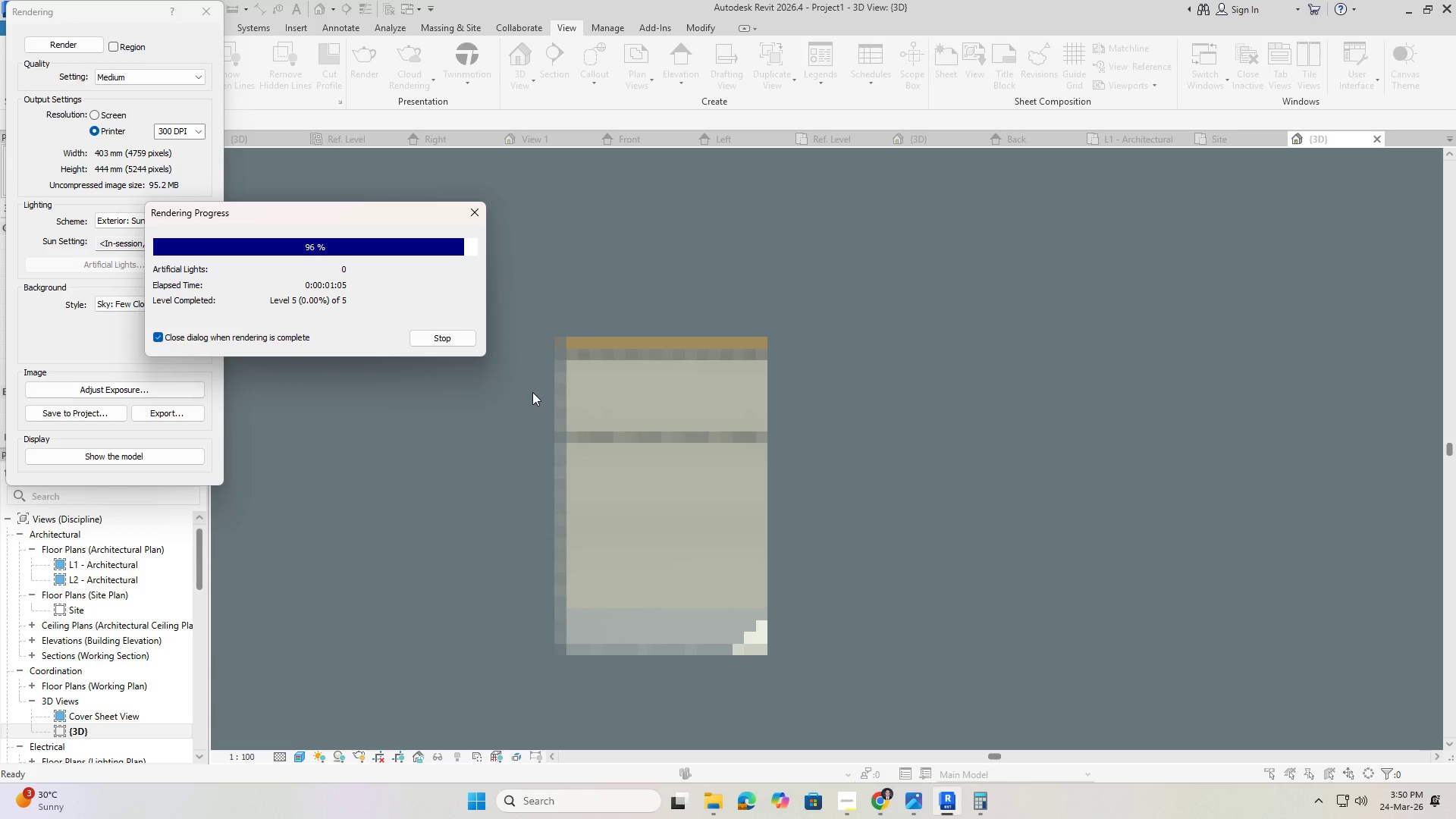 
scroll: coordinate [717, 544], scroll_direction: down, amount: 2.0
 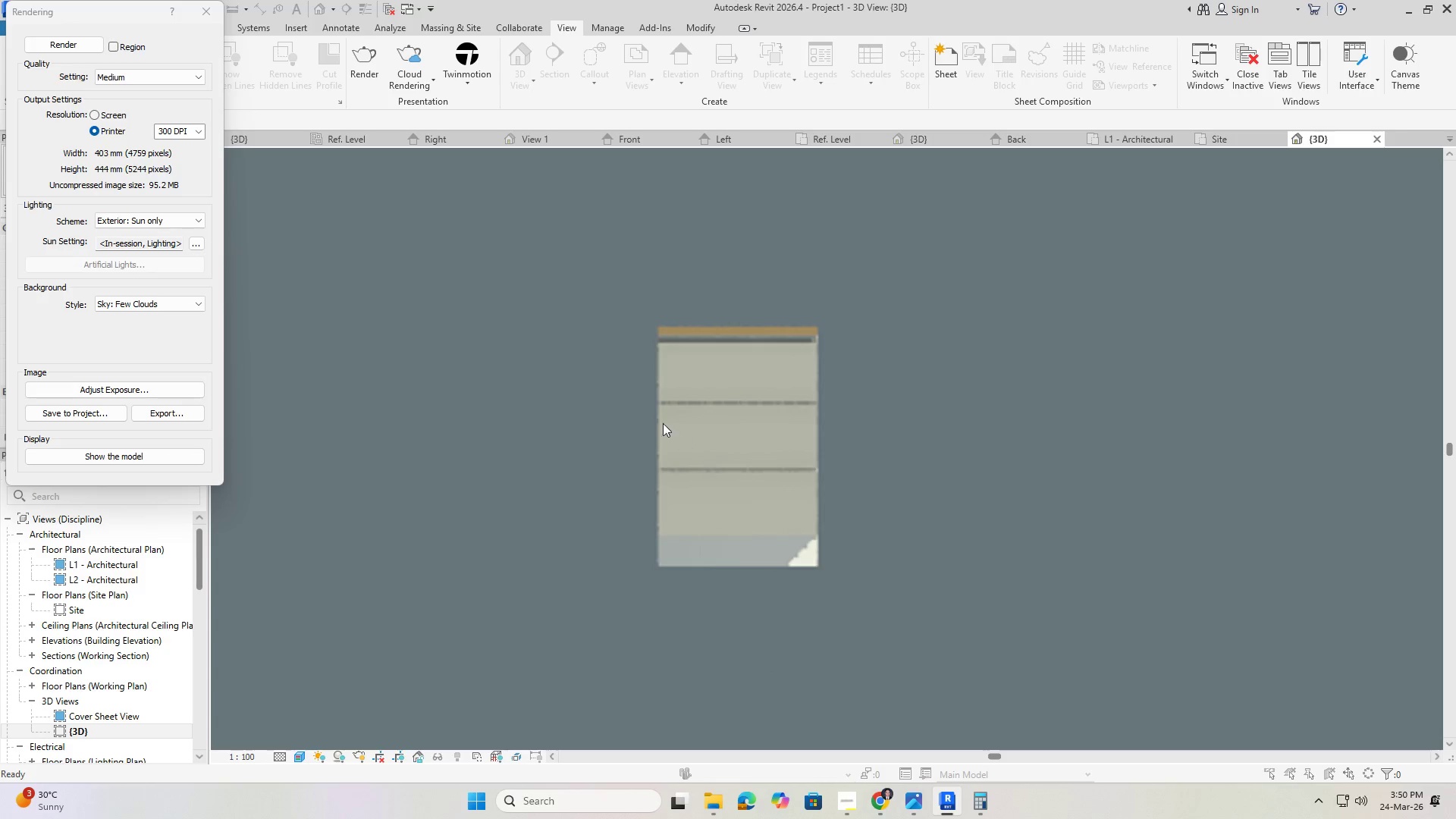 
hold_key(key=ShiftLeft, duration=0.55)
 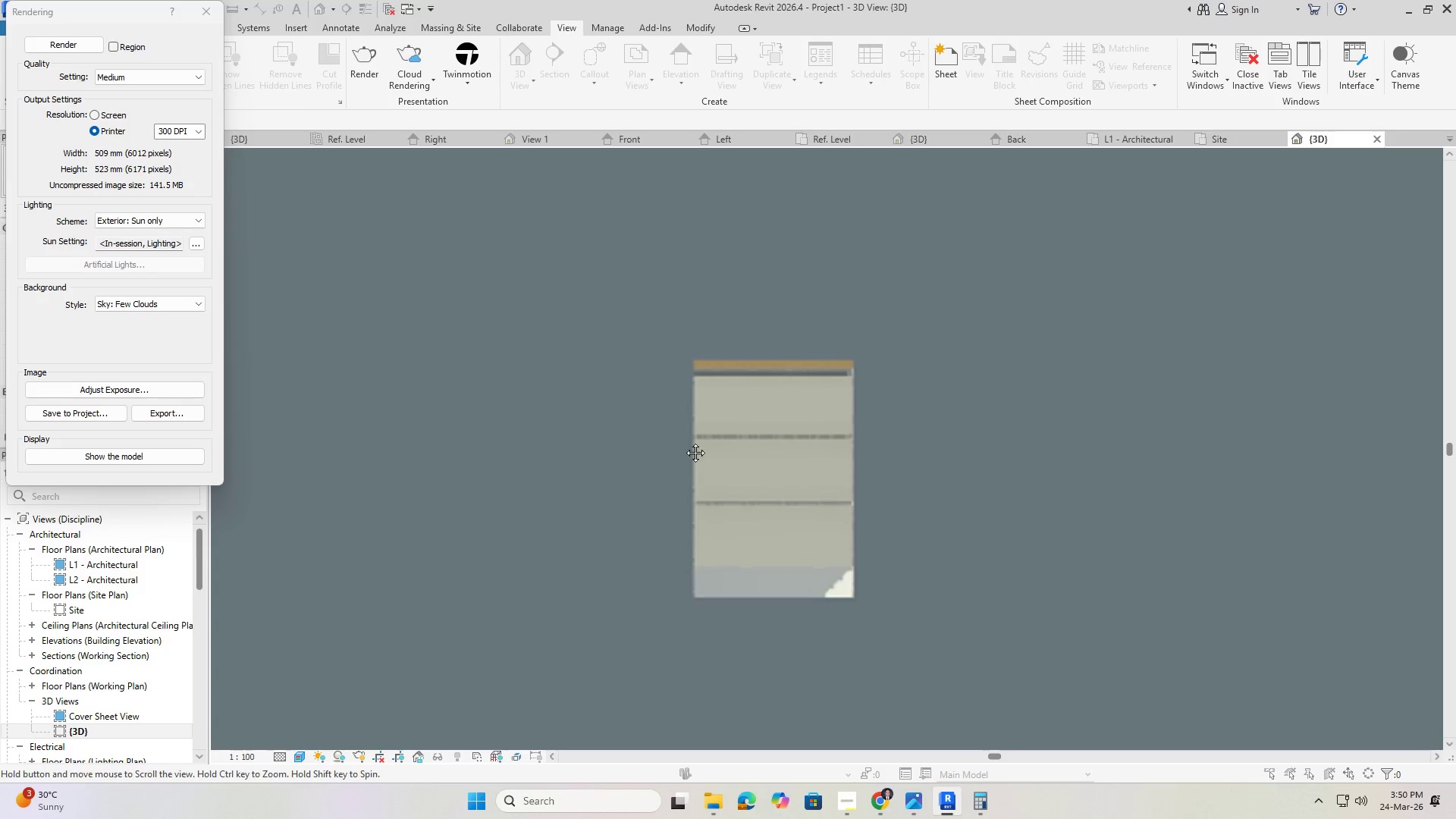 
hold_key(key=ShiftLeft, duration=0.56)
scroll: coordinate [762, 496], scroll_direction: up, amount: 1.0
 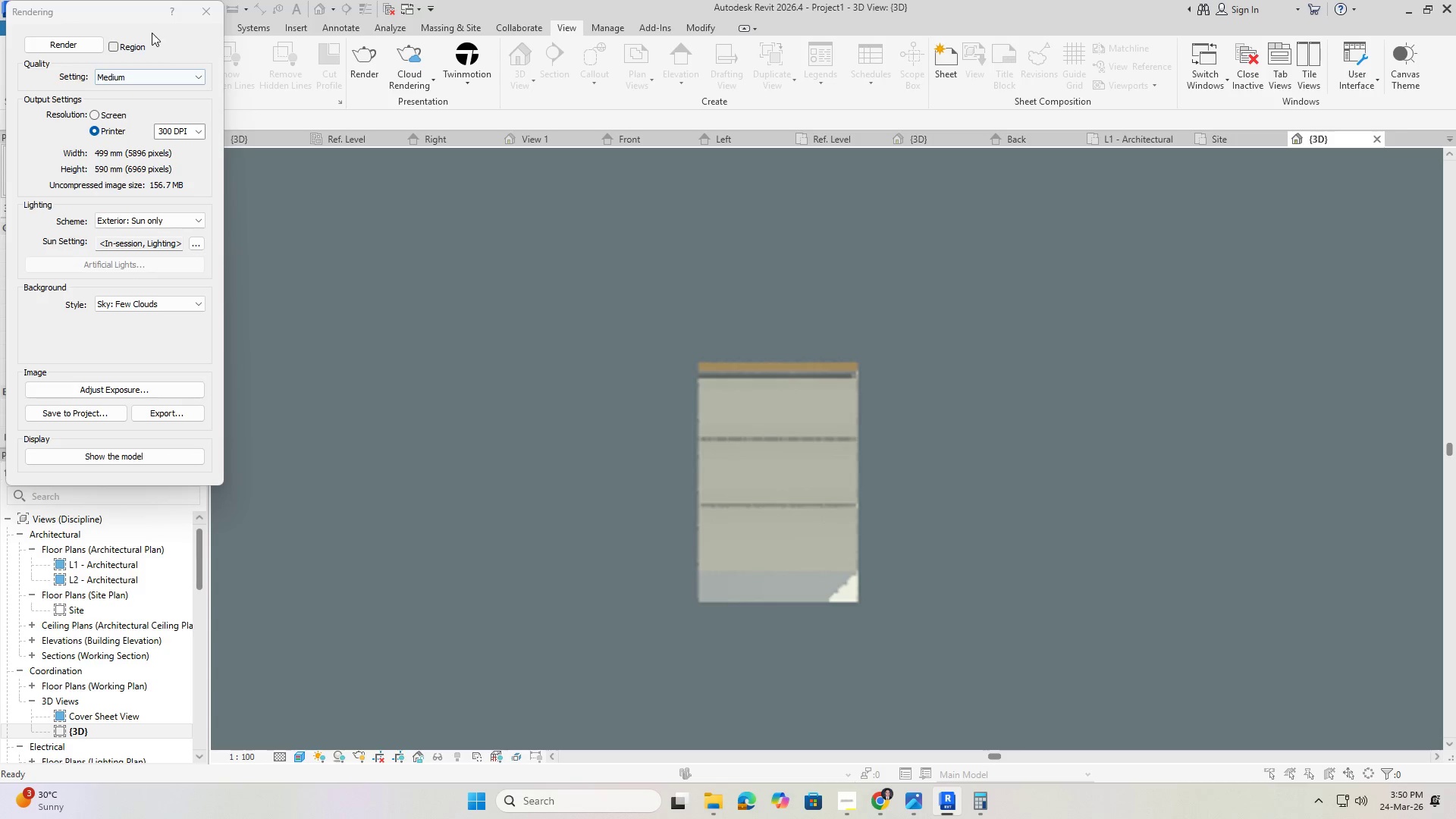 
left_click([209, 4])
 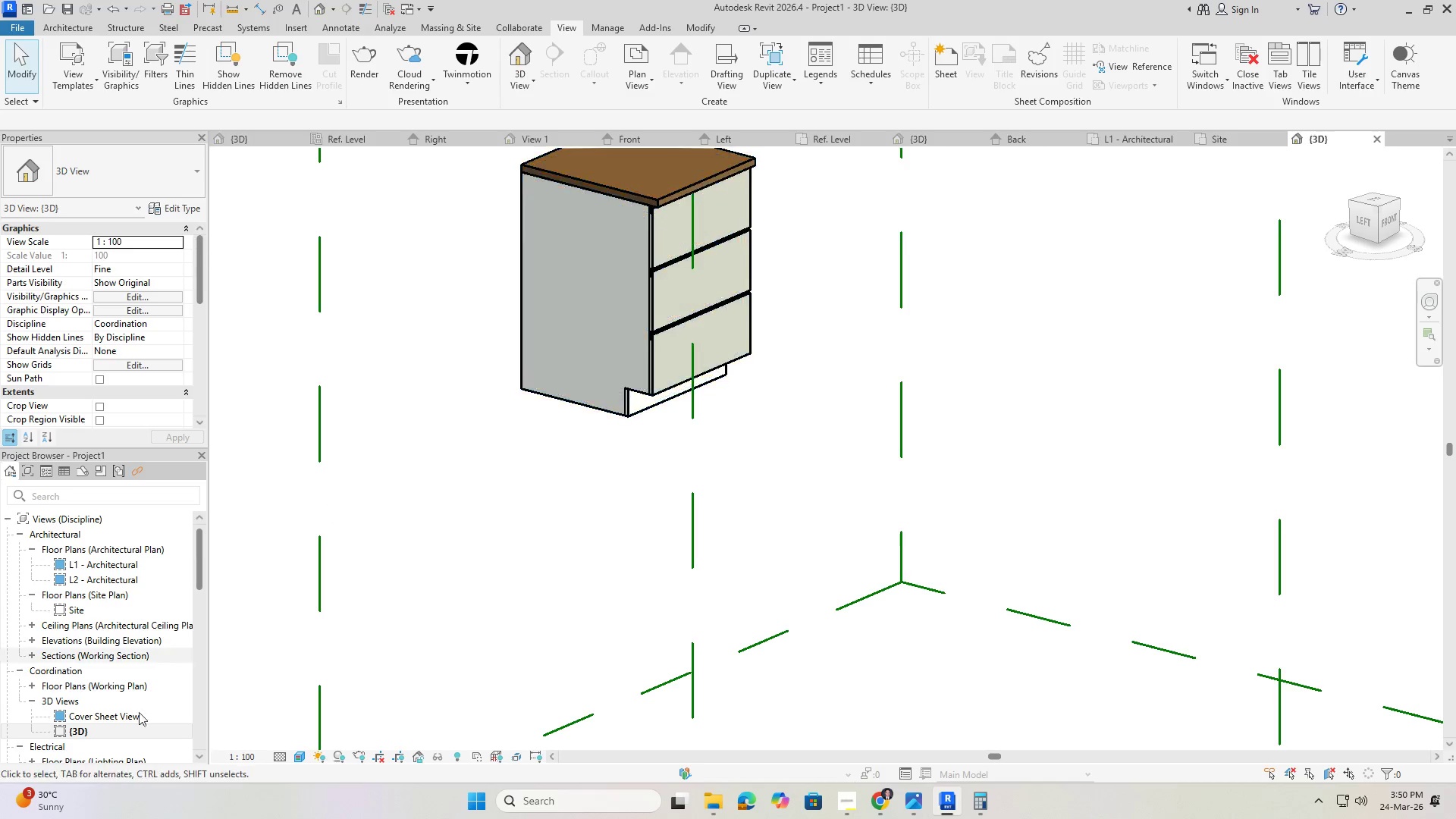 
scroll: coordinate [96, 646], scroll_direction: down, amount: 7.0
 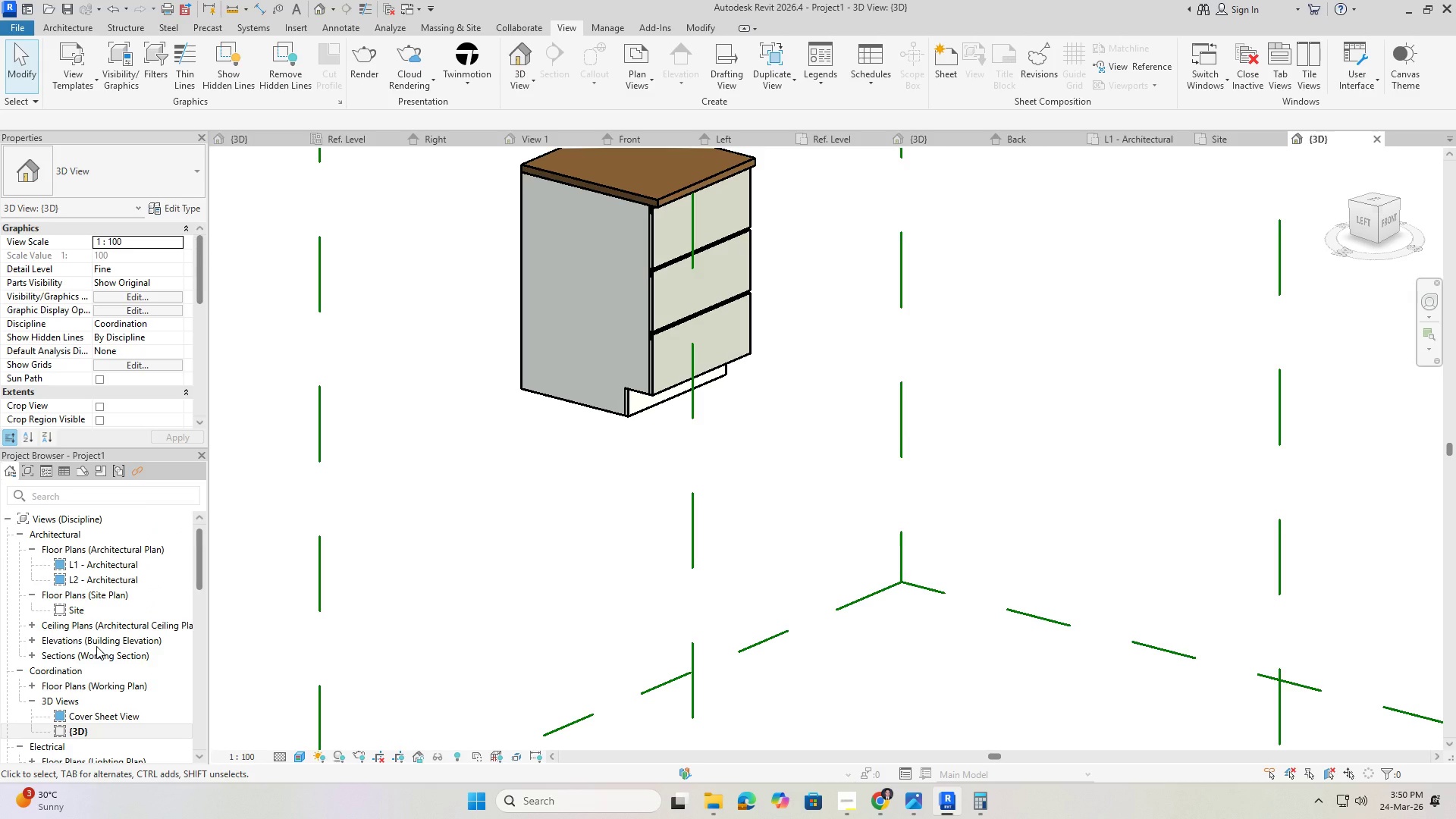 
scroll: coordinate [96, 646], scroll_direction: up, amount: 2.0
 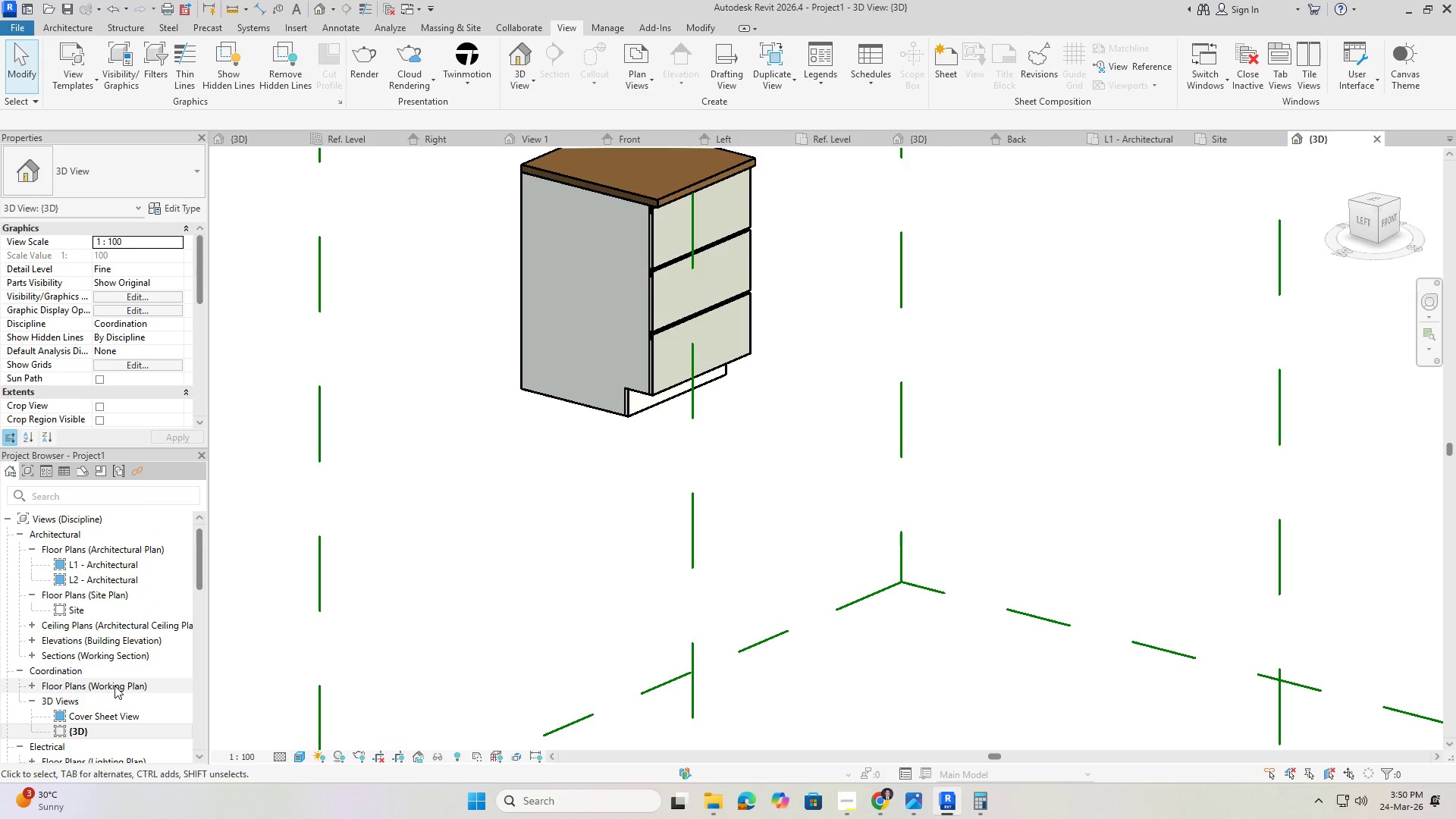 
hold_key(key=ShiftLeft, duration=0.73)
 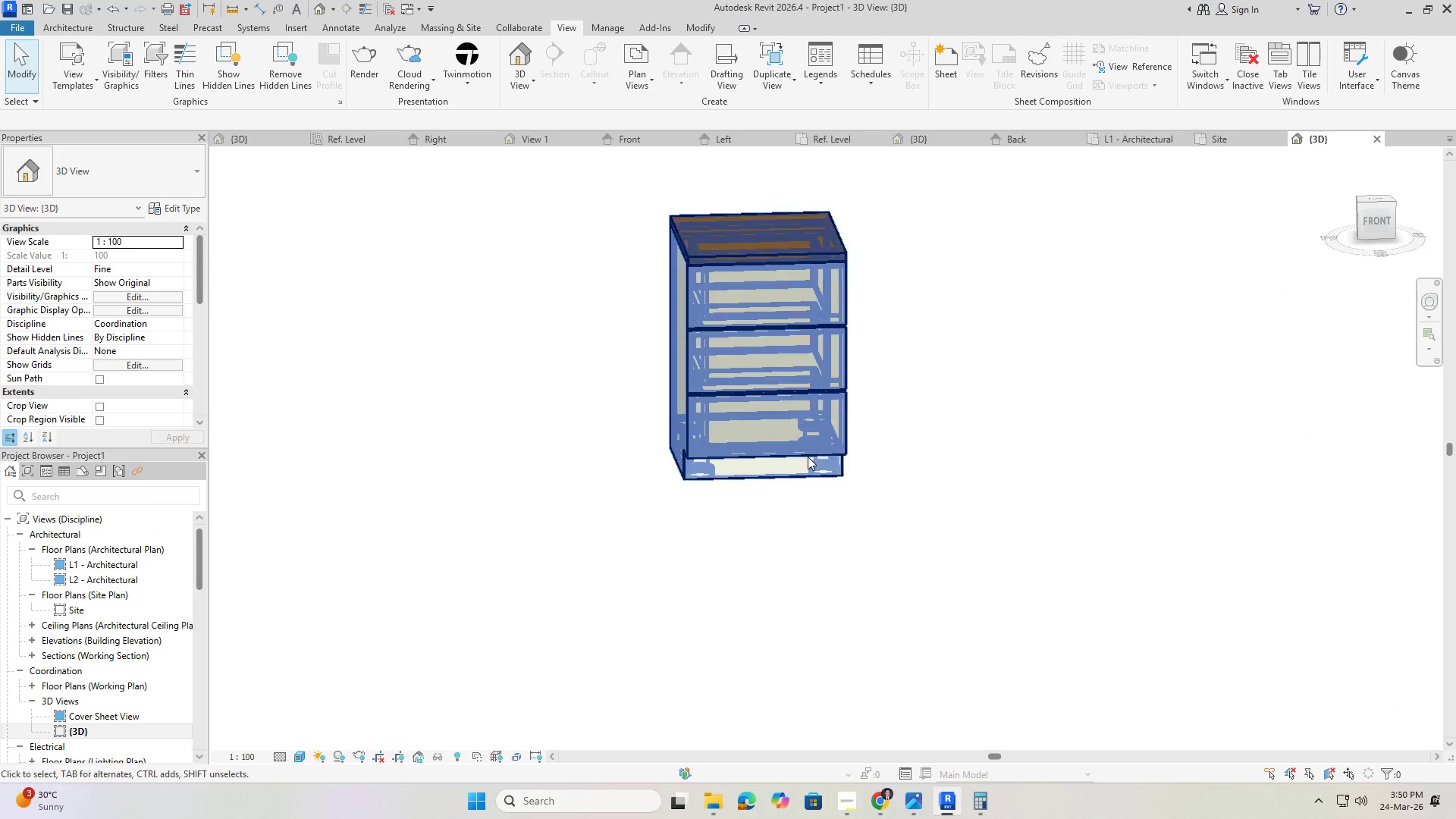 
scroll: coordinate [117, 698], scroll_direction: down, amount: 27.0
 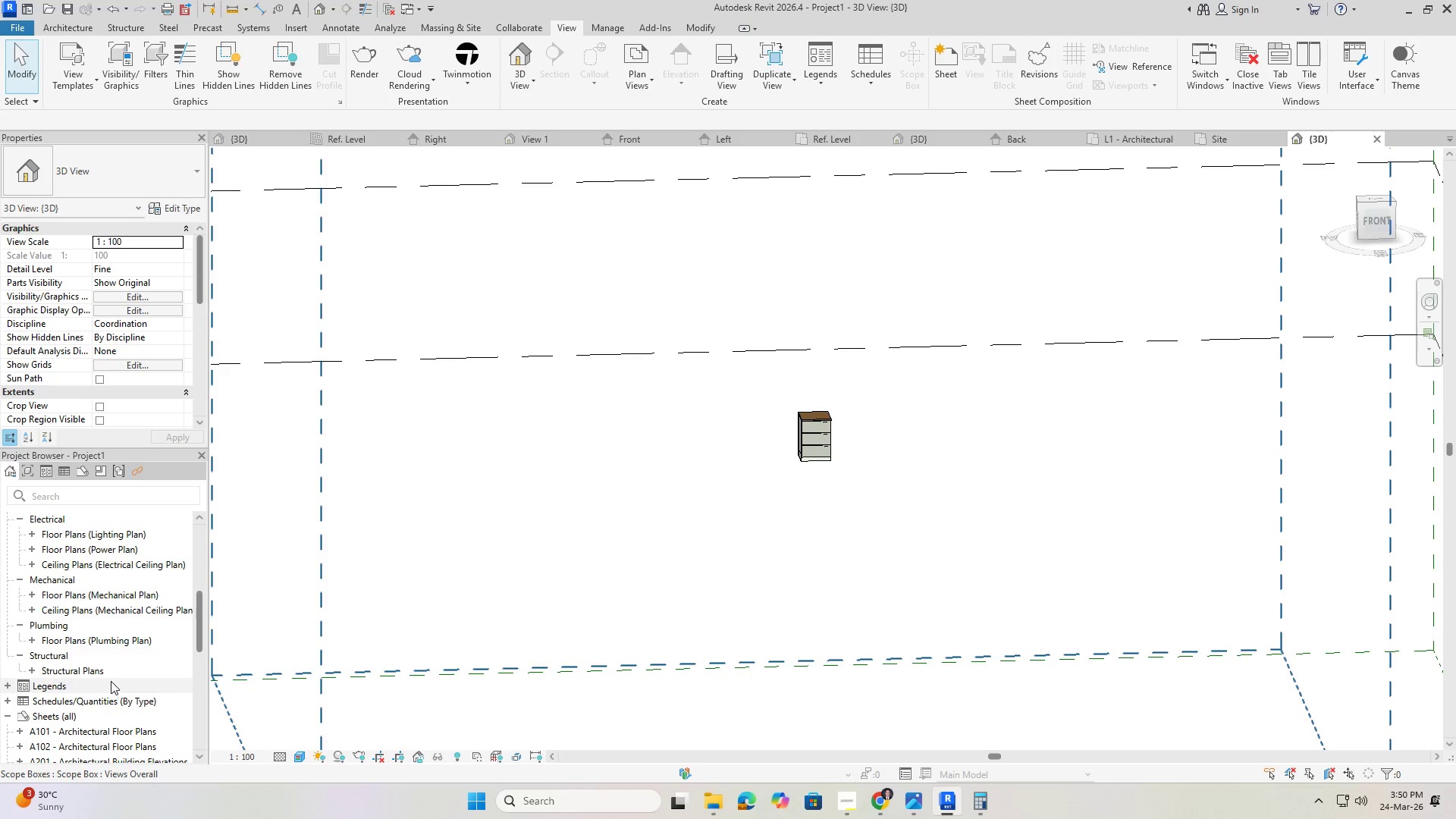 
scroll: coordinate [111, 681], scroll_direction: up, amount: 5.0
 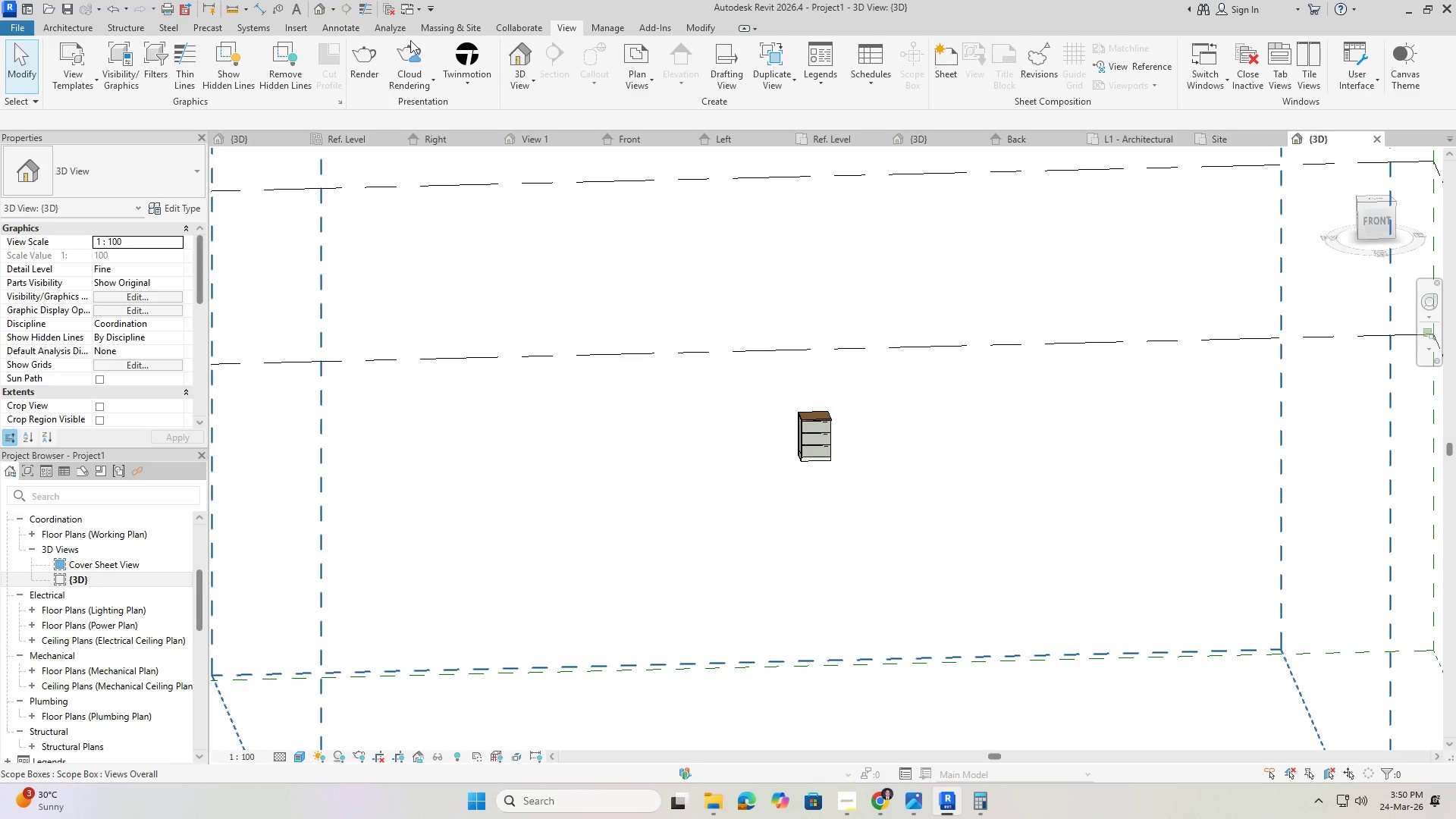 
left_click([361, 70])
 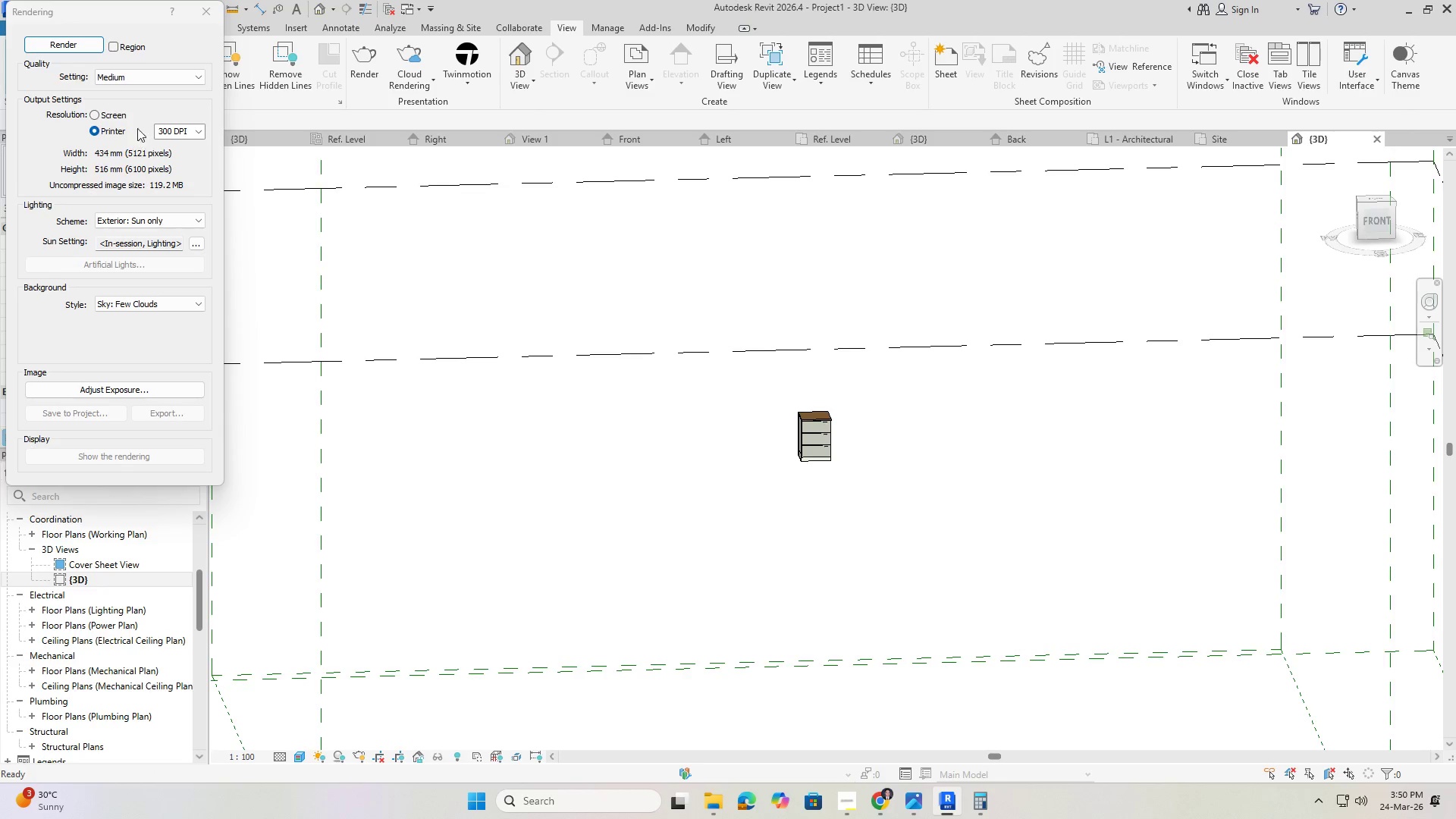 
left_click([132, 81])
 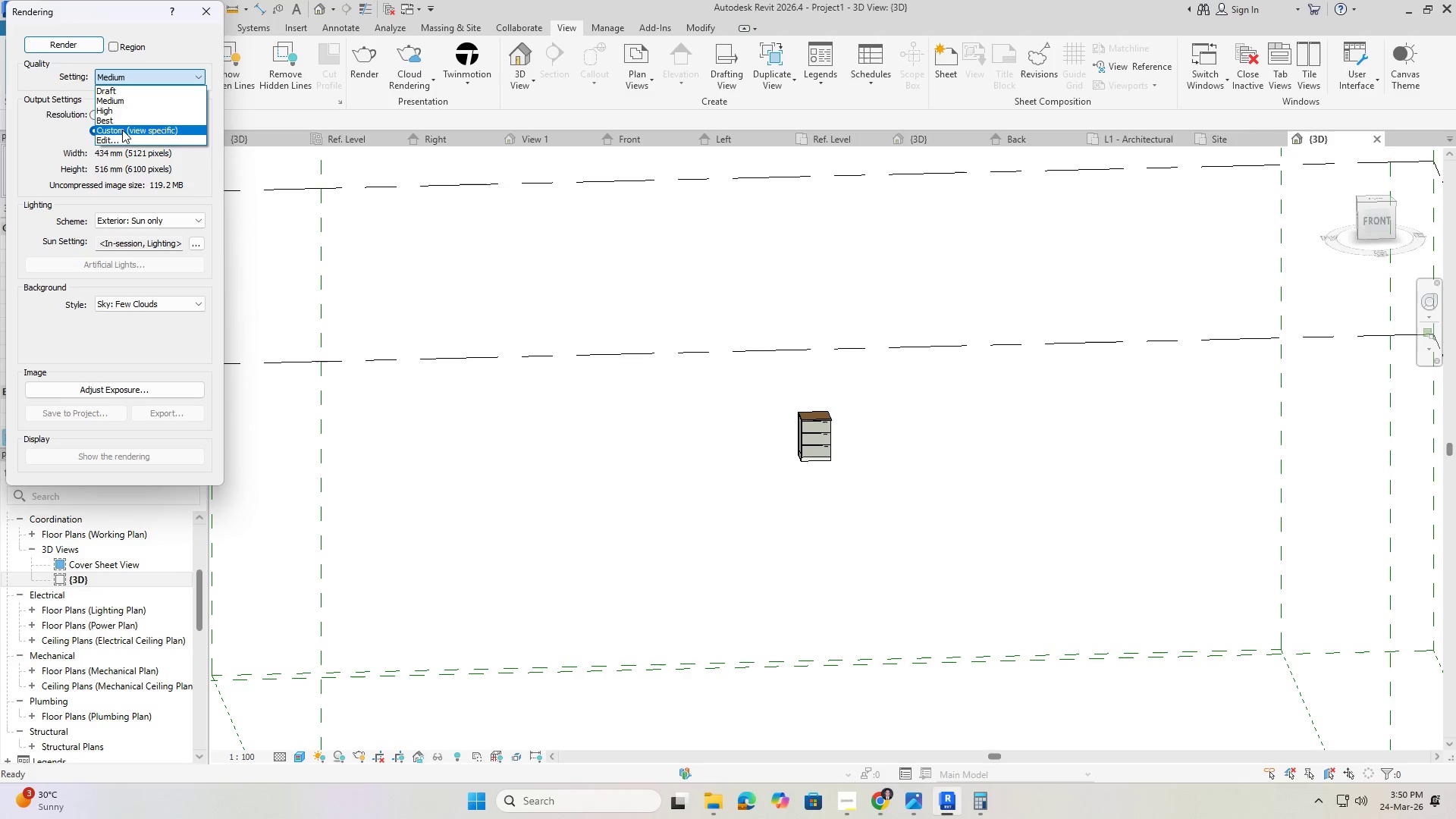 
left_click([120, 118])
 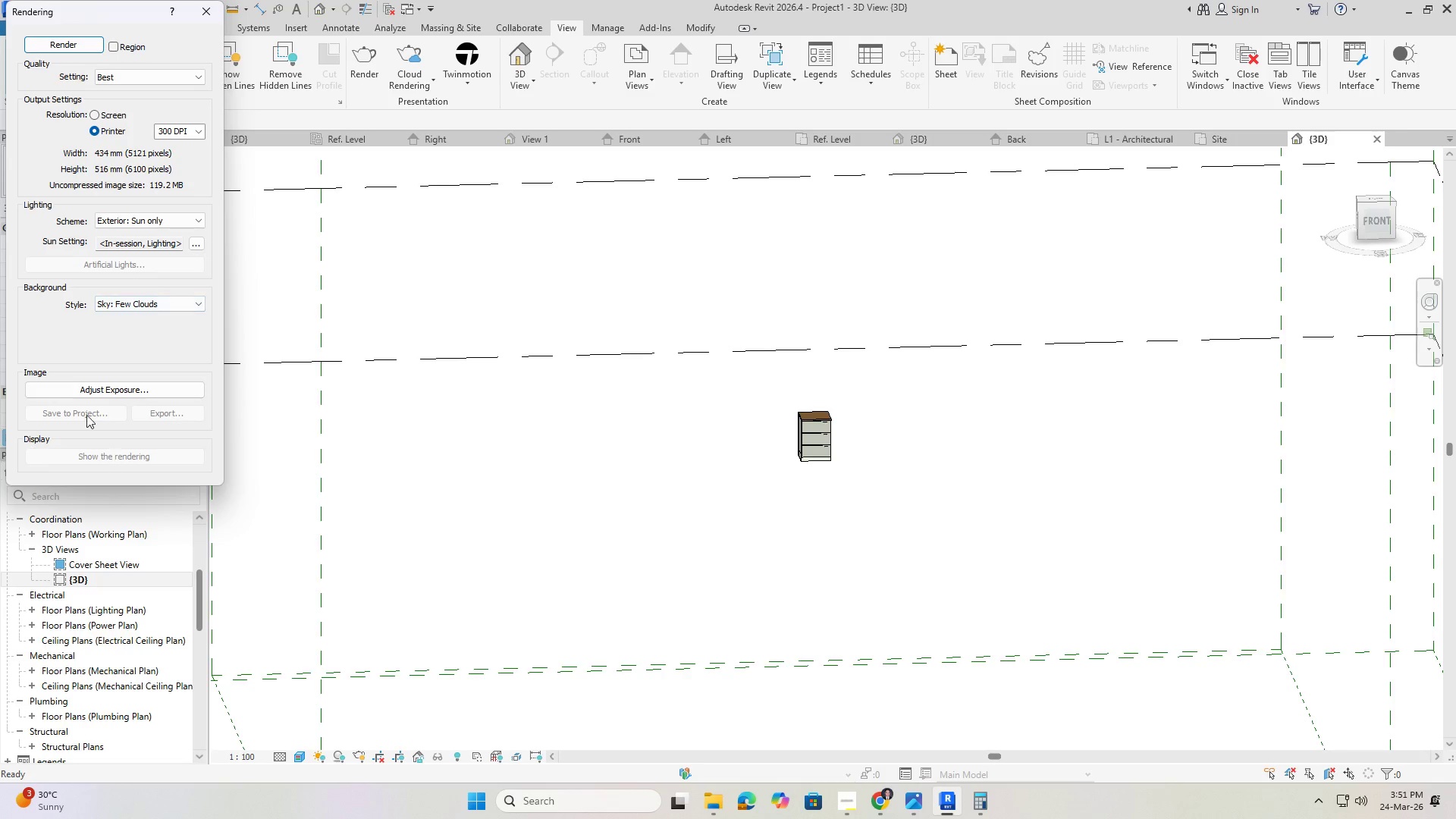 
left_click([65, 40])
 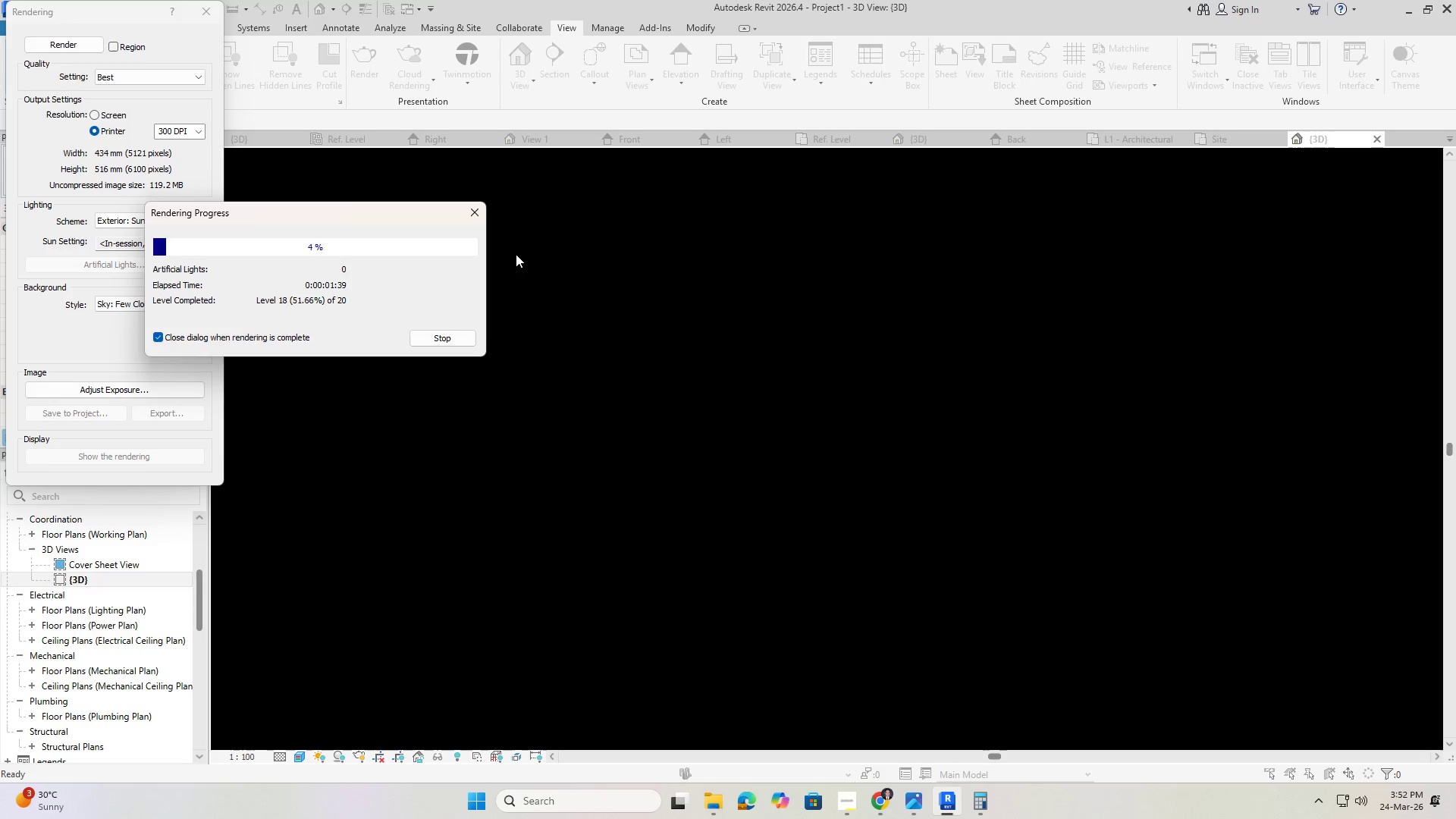 
wait(103.81)
 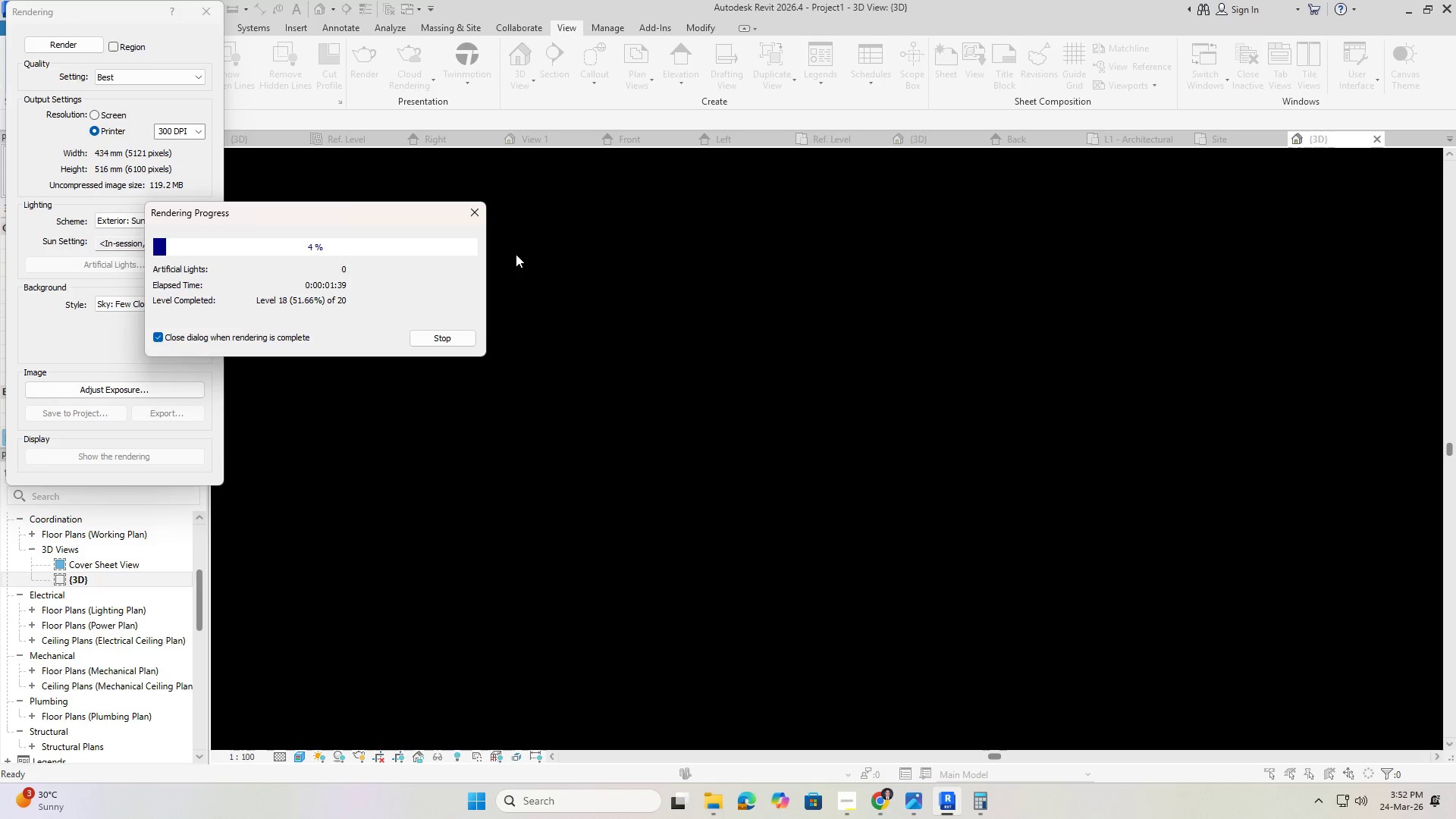 
left_click([446, 340])
 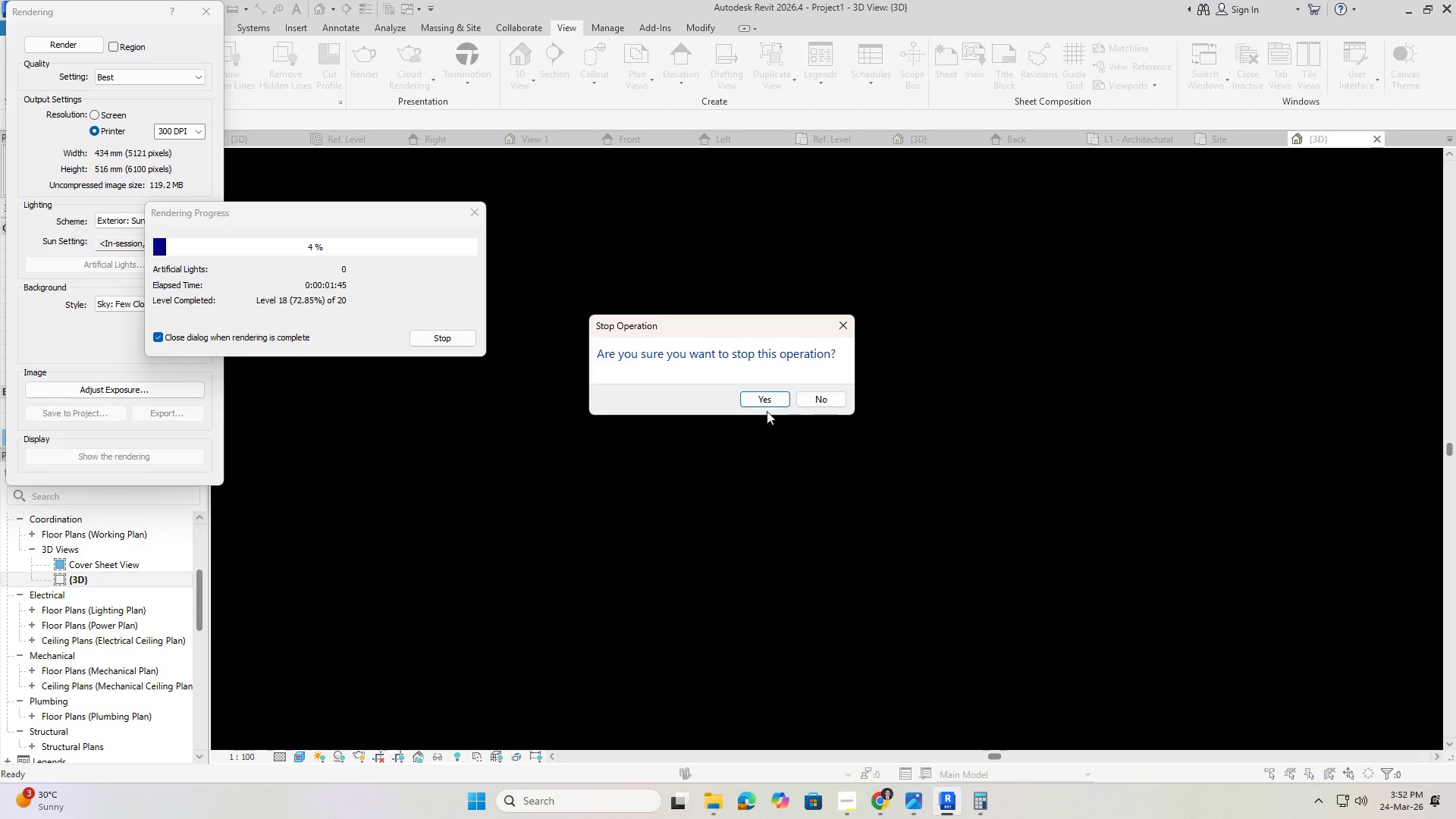 
left_click([767, 406])
 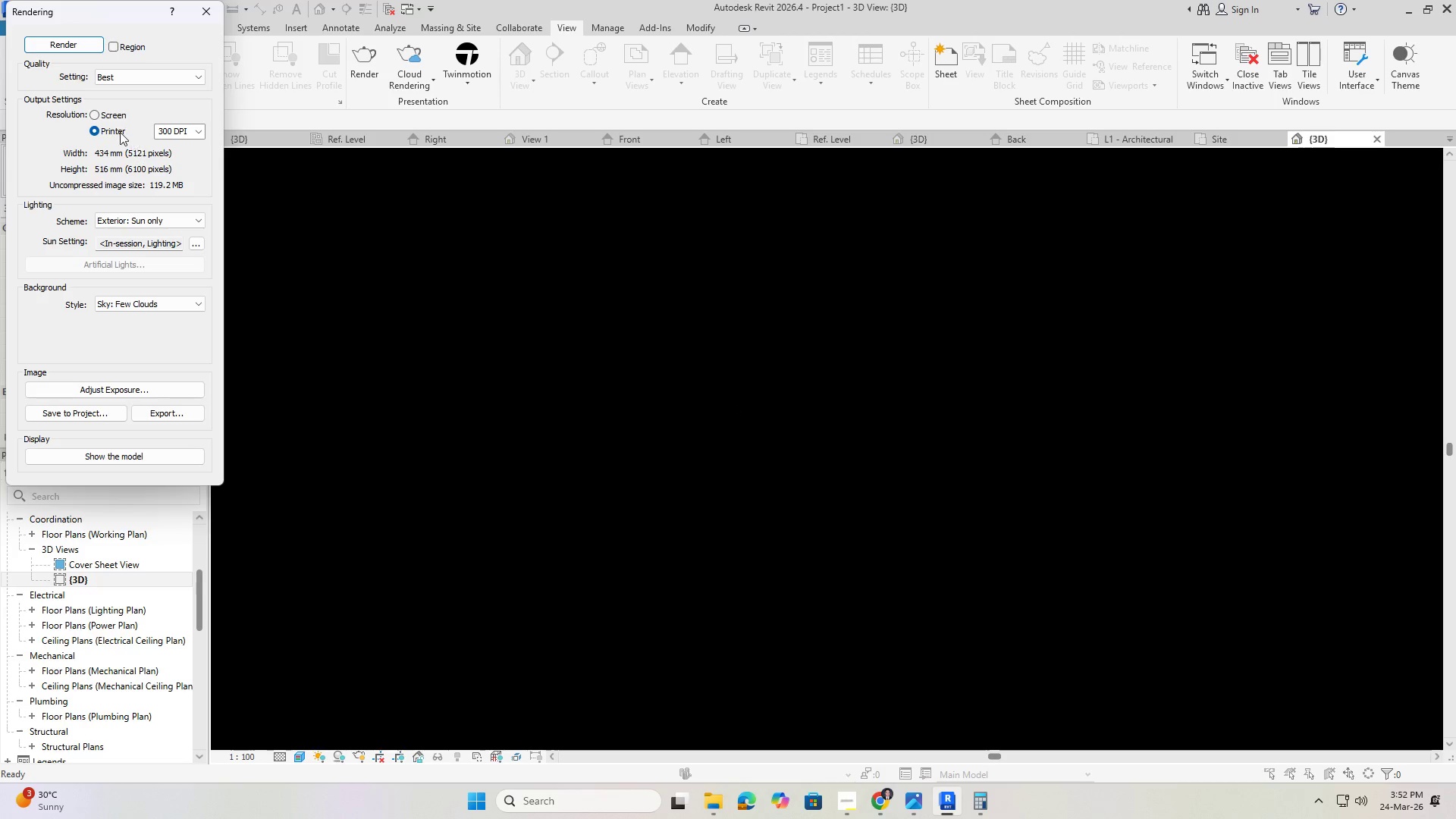 
left_click([133, 74])
 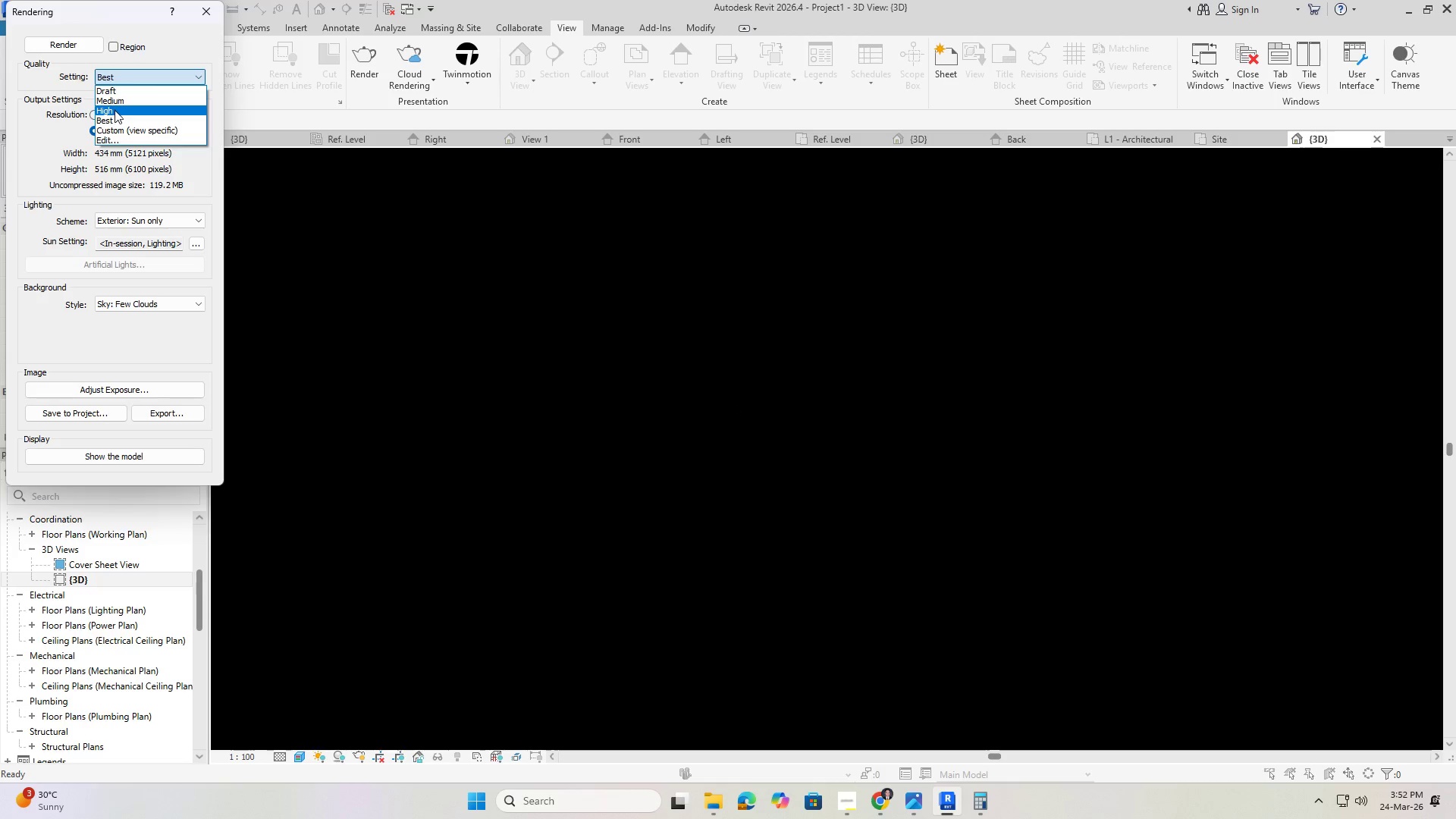 
left_click([115, 111])
 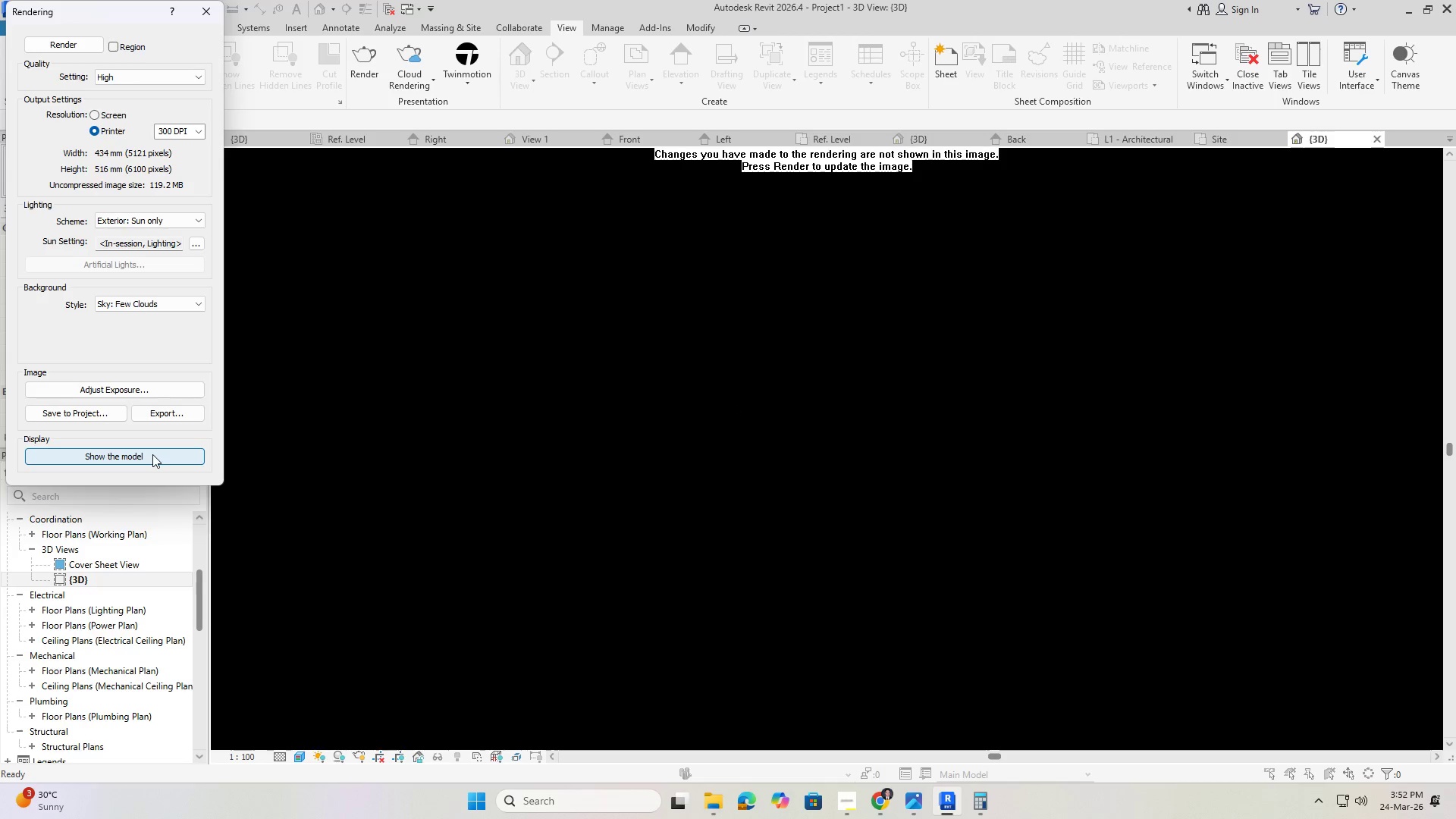 
left_click([152, 454])
 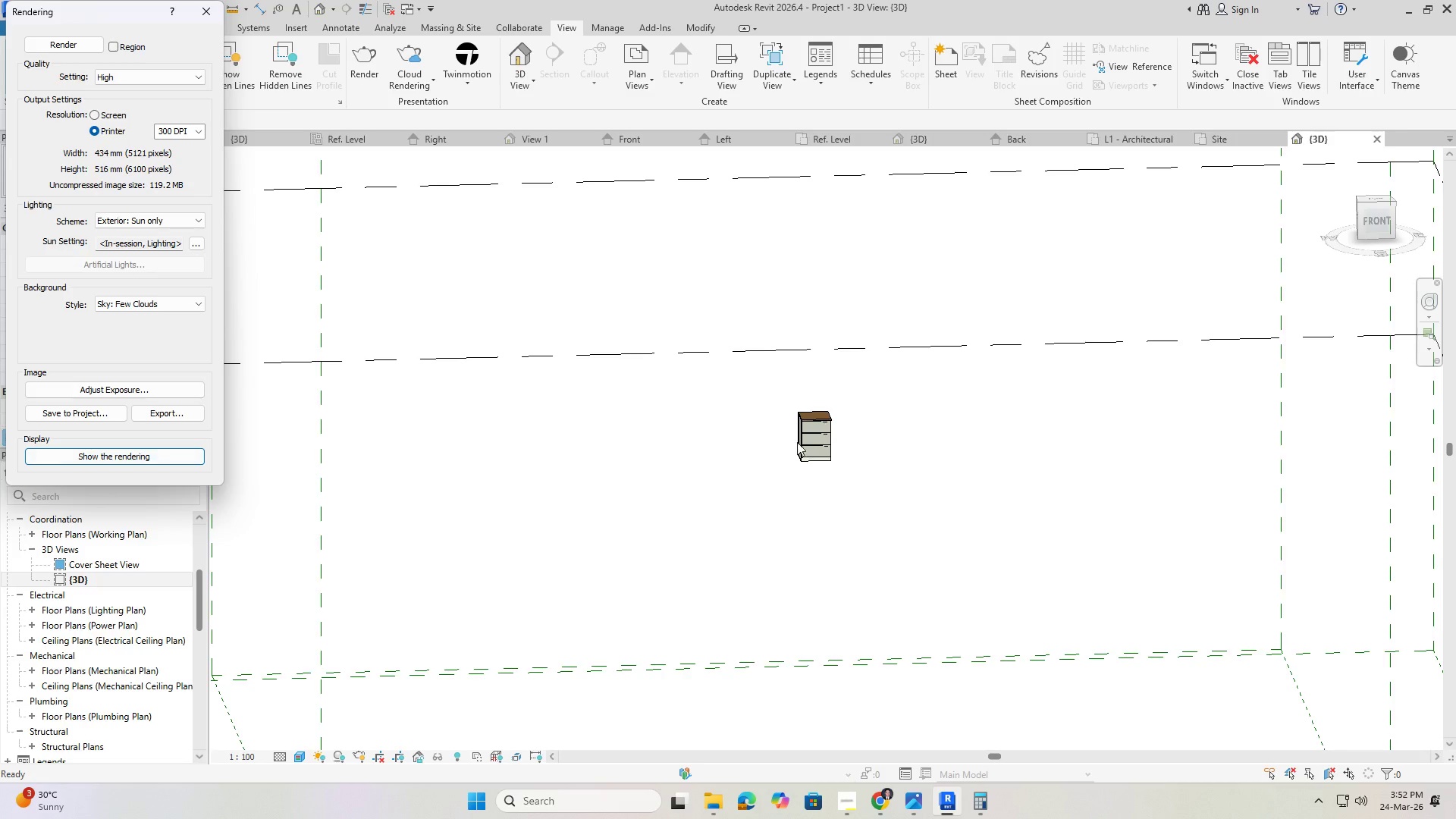 
scroll: coordinate [799, 424], scroll_direction: up, amount: 16.0
 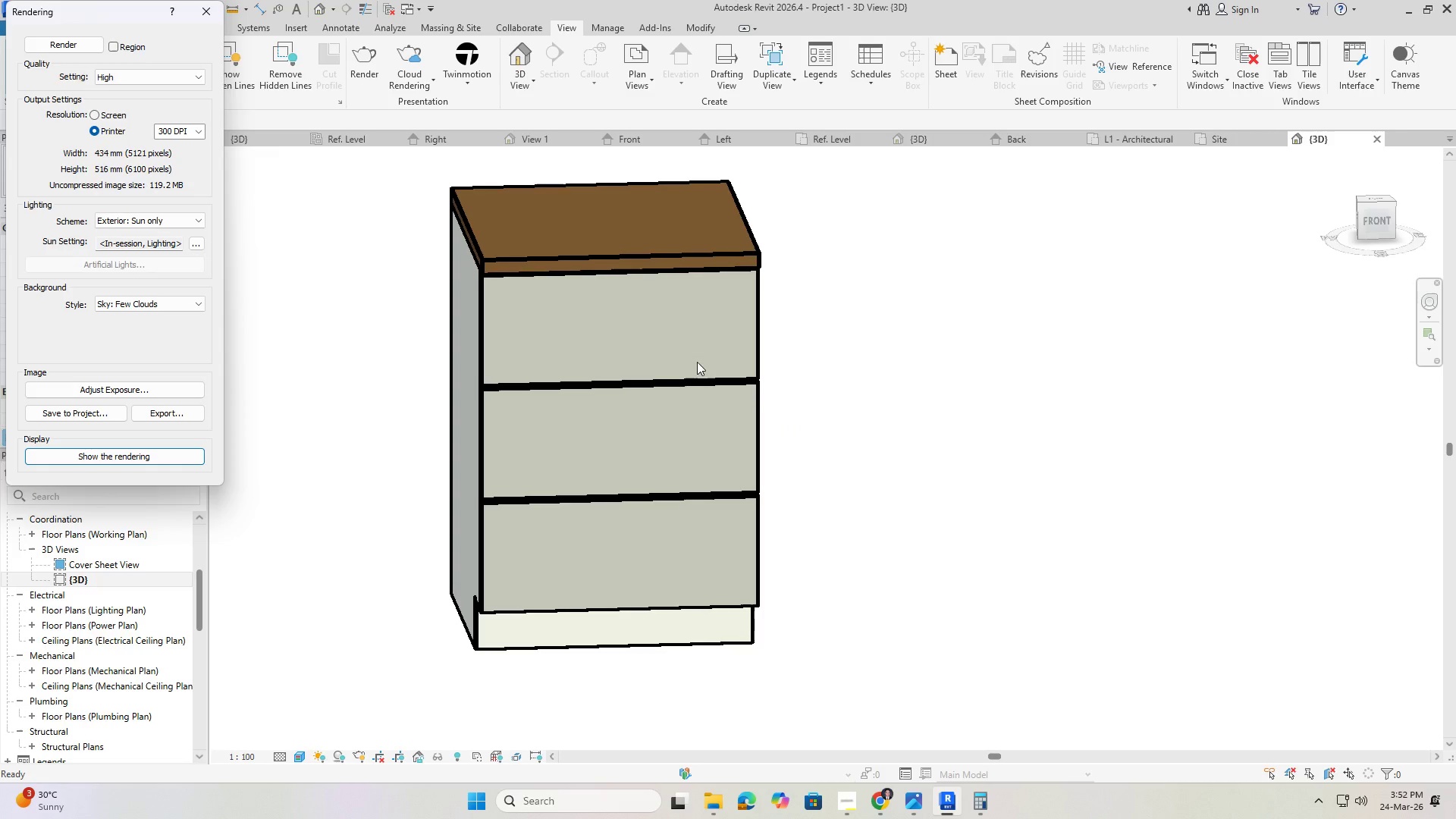 
mouse_move([97, 71])
 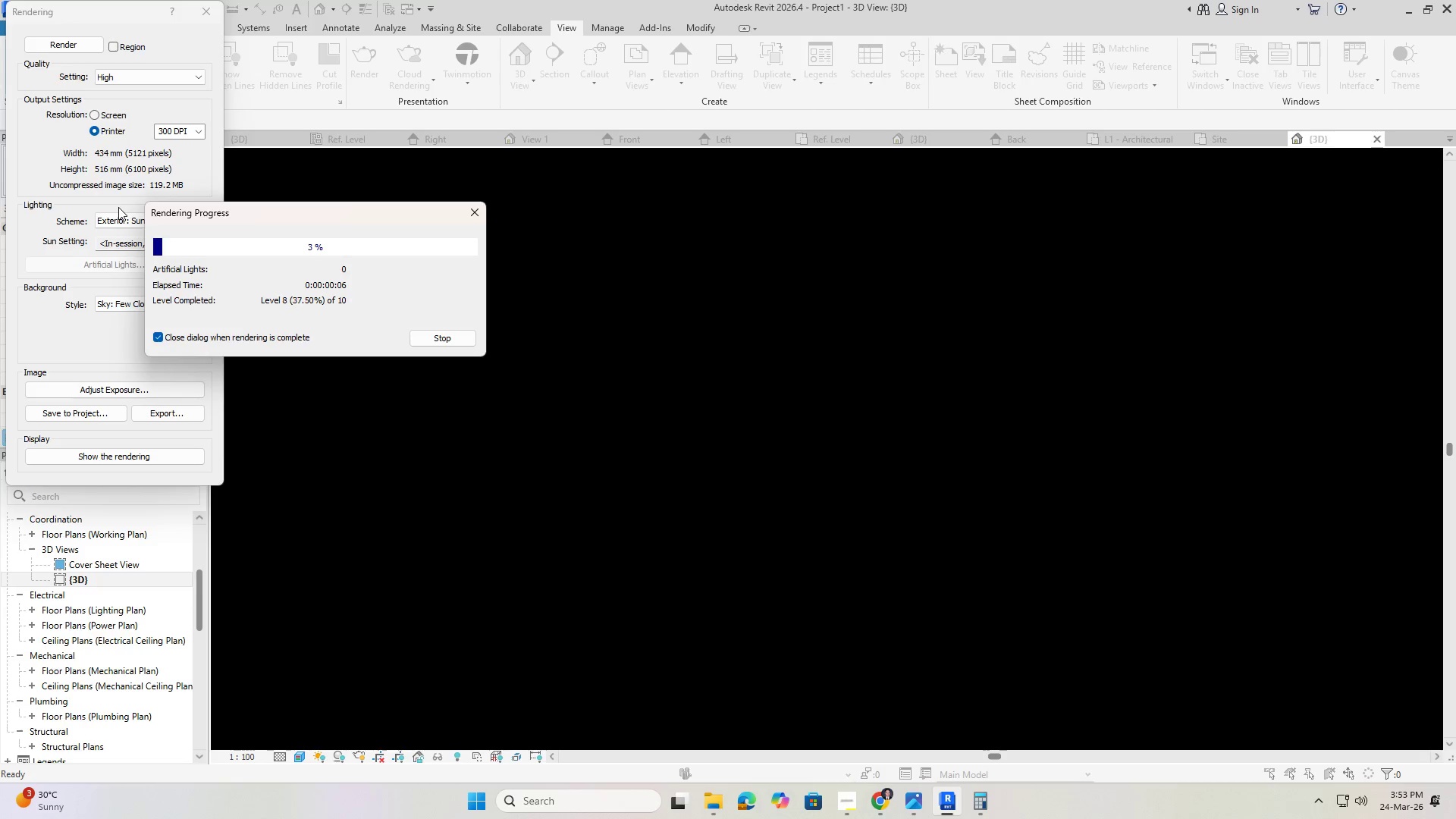 
wait(7.04)
 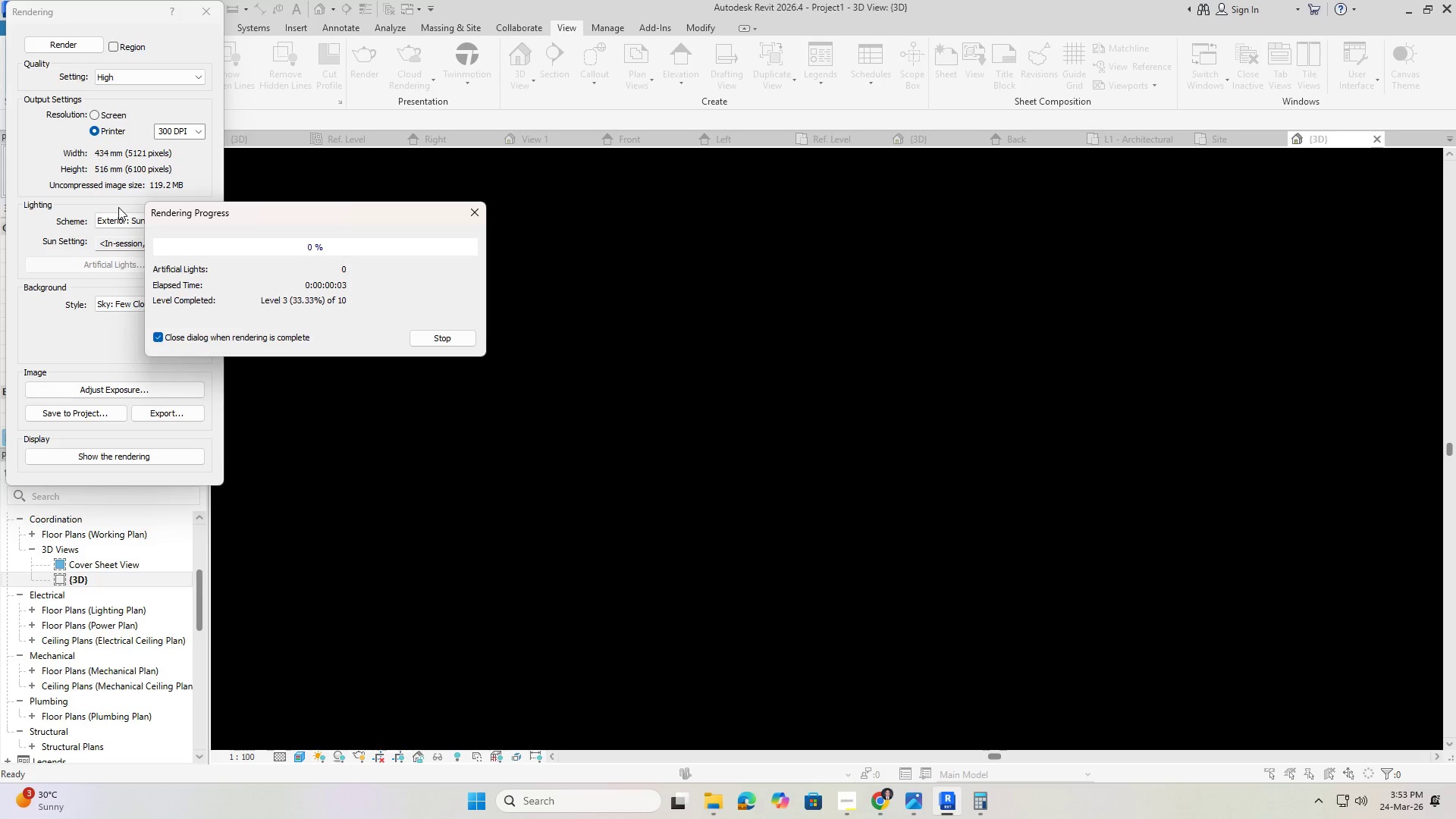 
scroll: coordinate [94, 603], scroll_direction: down, amount: 2.0
 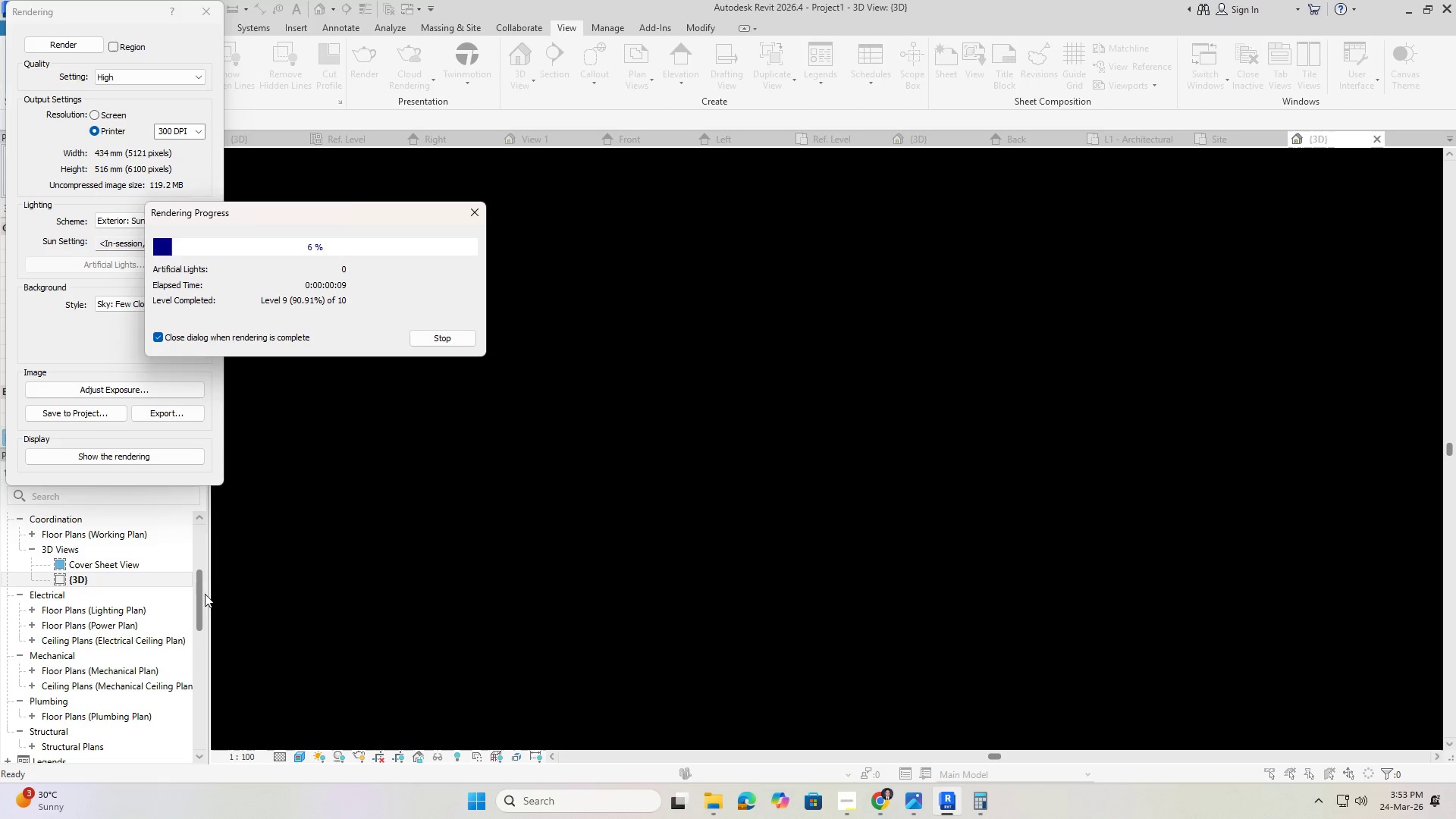 
left_click_drag(start_coordinate=[202, 594], to_coordinate=[204, 582])
 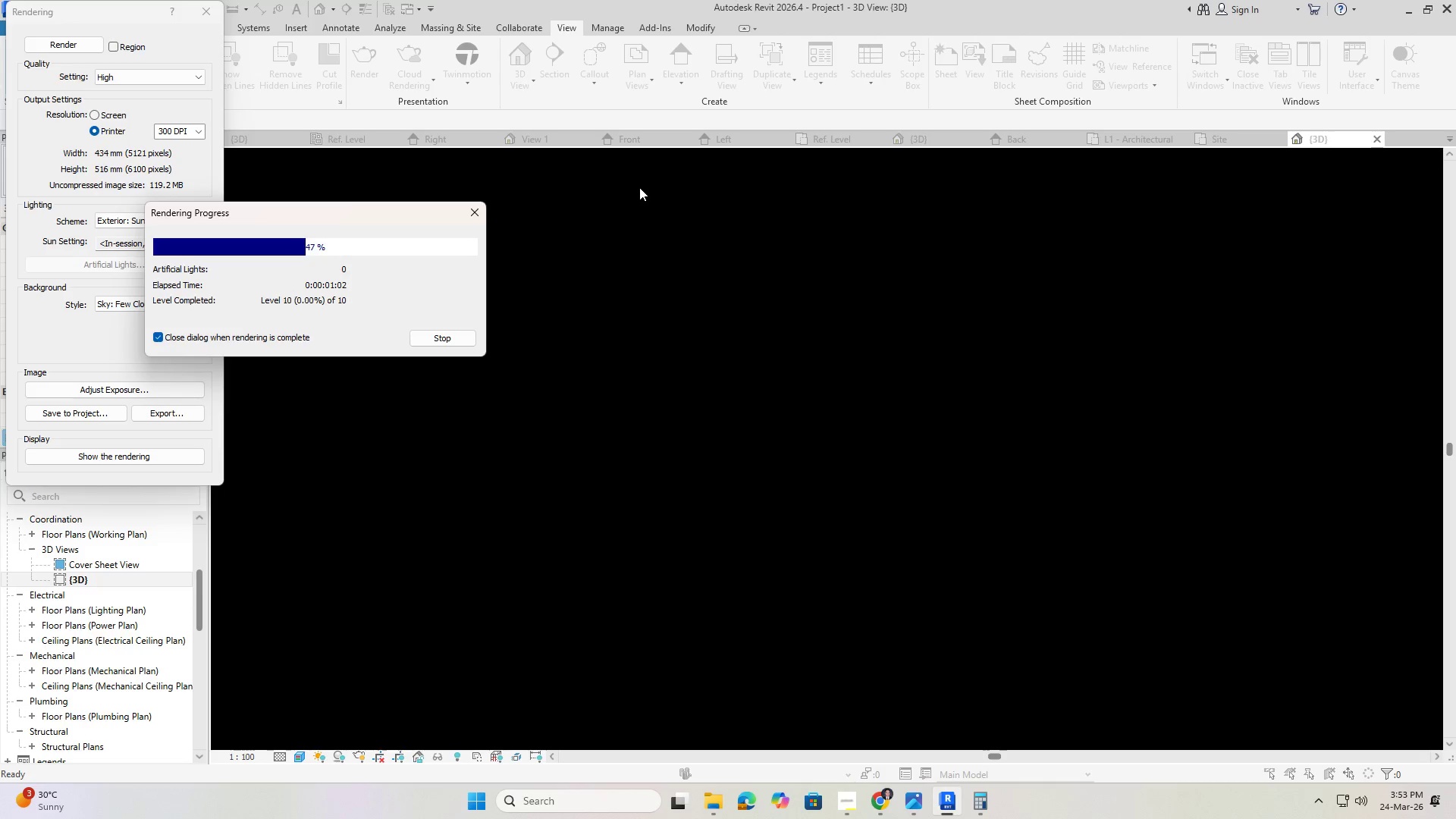 
wait(57.47)
 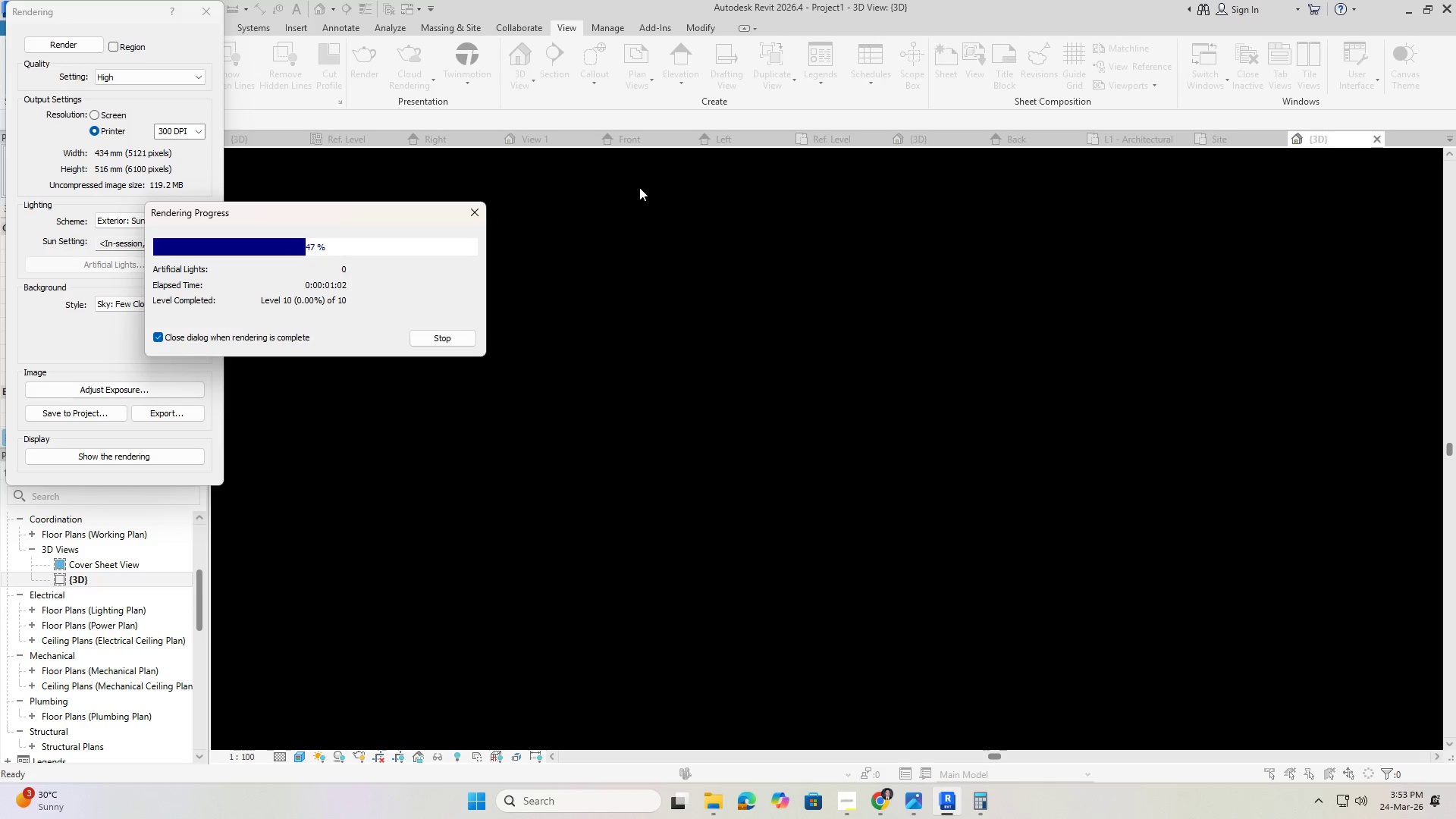 
left_click([855, 805])